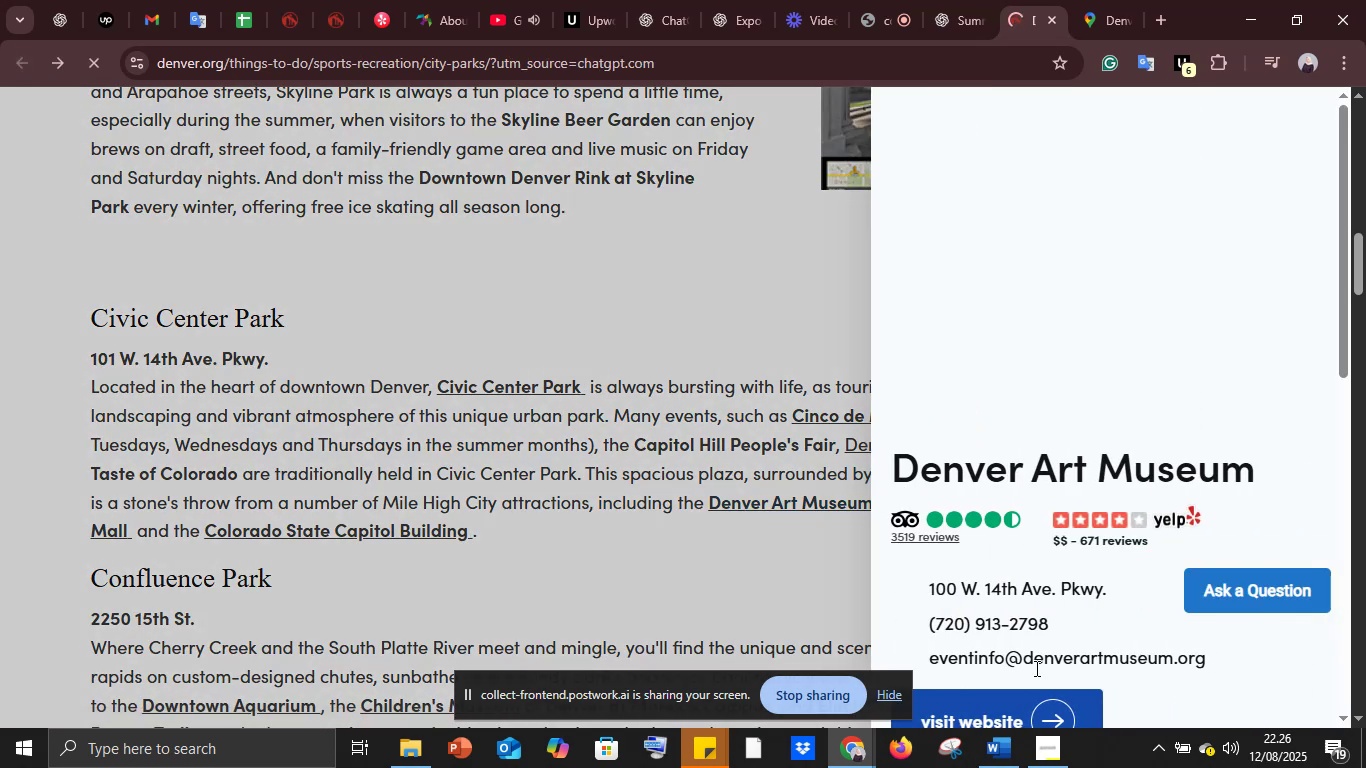 
left_click([1035, 700])
 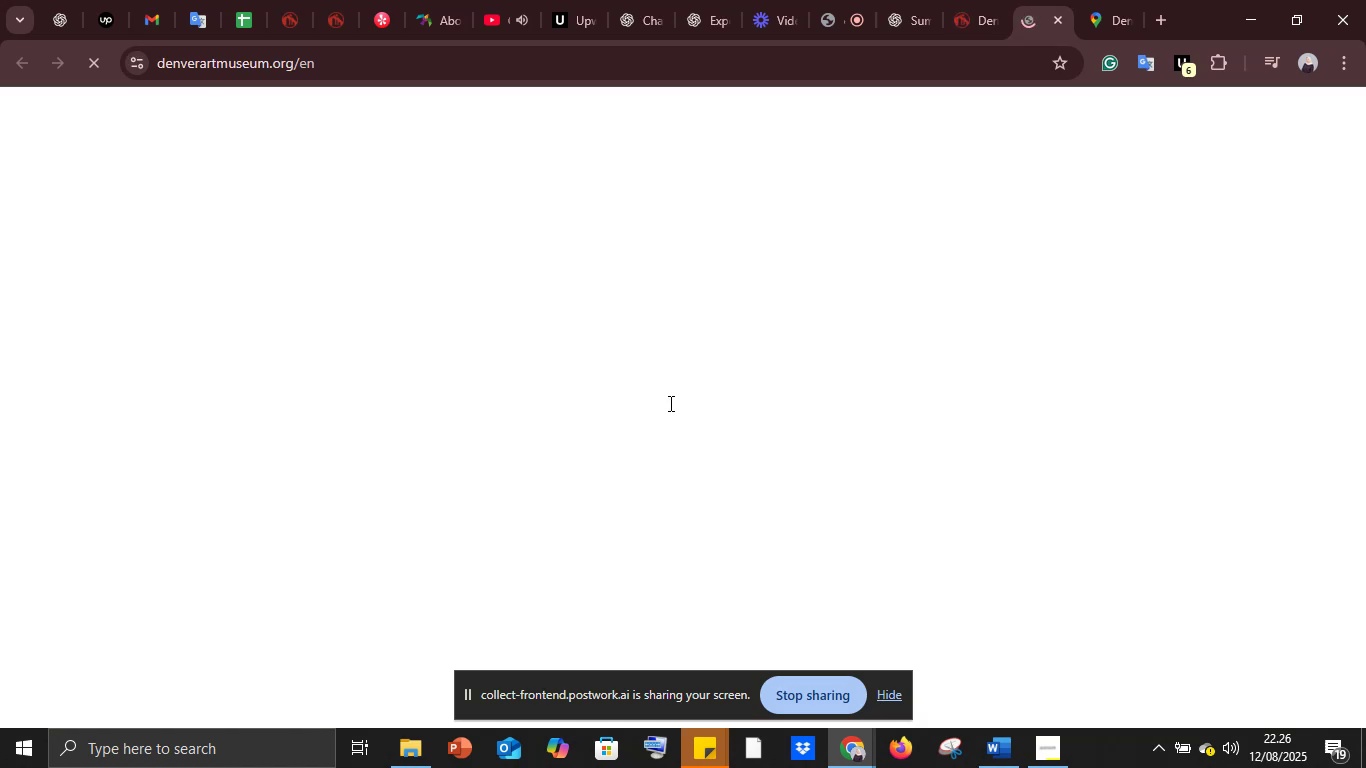 
scroll: coordinate [669, 403], scroll_direction: down, amount: 5.0
 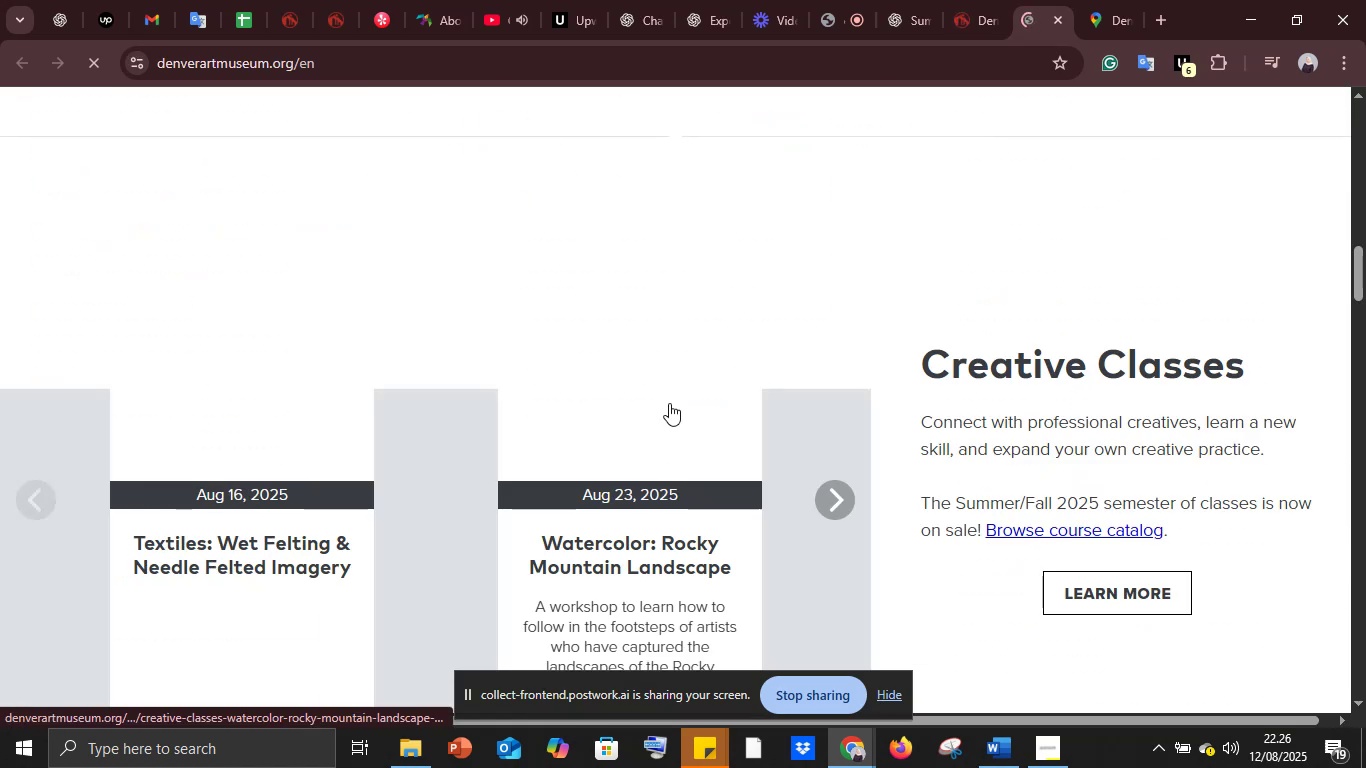 
scroll: coordinate [669, 403], scroll_direction: up, amount: 5.0
 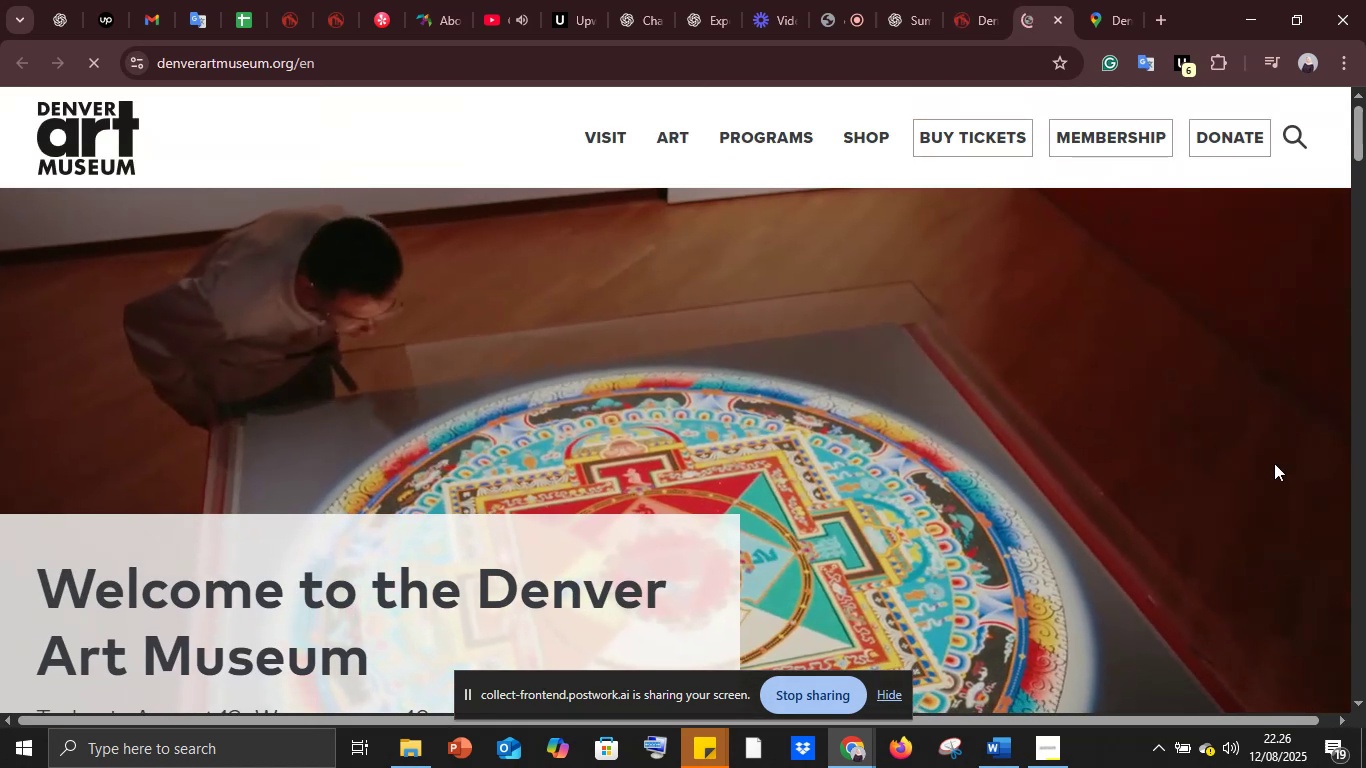 
left_click([1274, 464])
 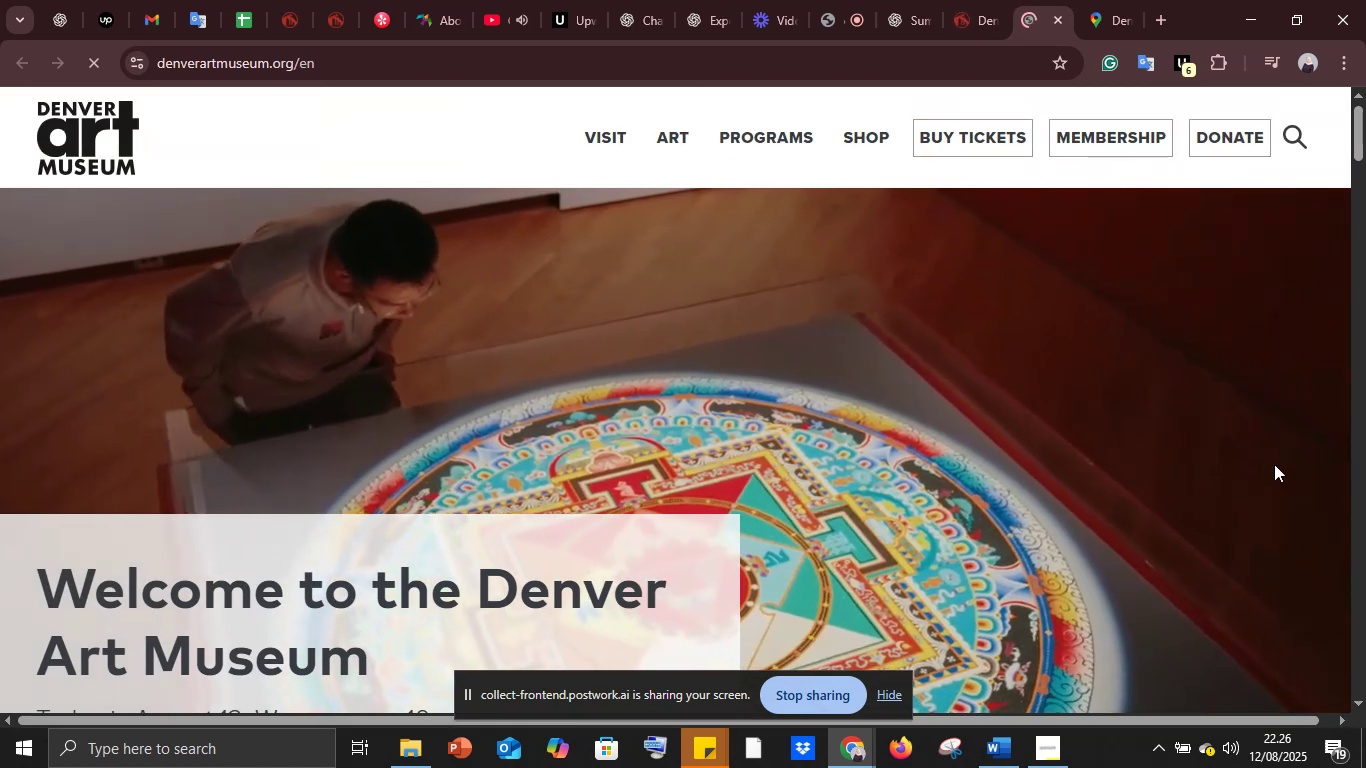 
scroll: coordinate [1273, 463], scroll_direction: down, amount: 4.0
 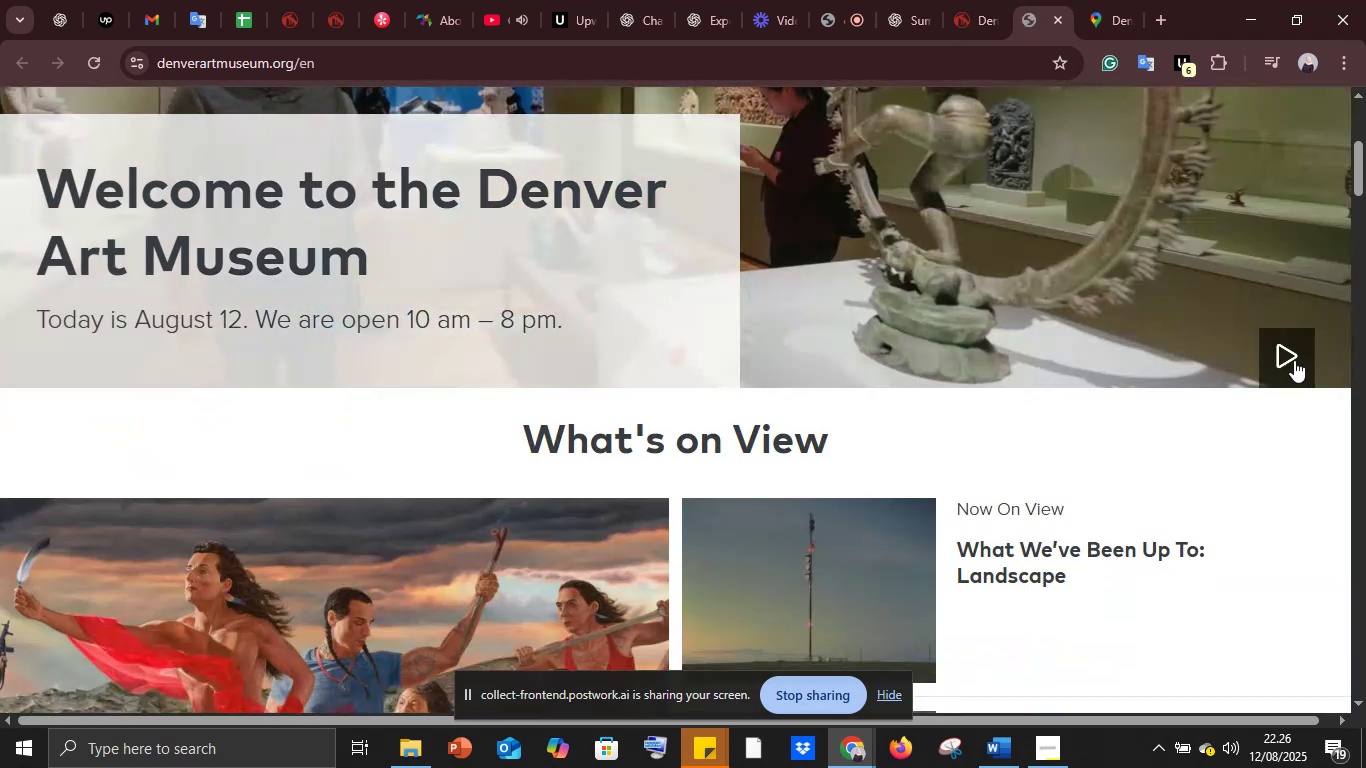 
left_click([1292, 356])
 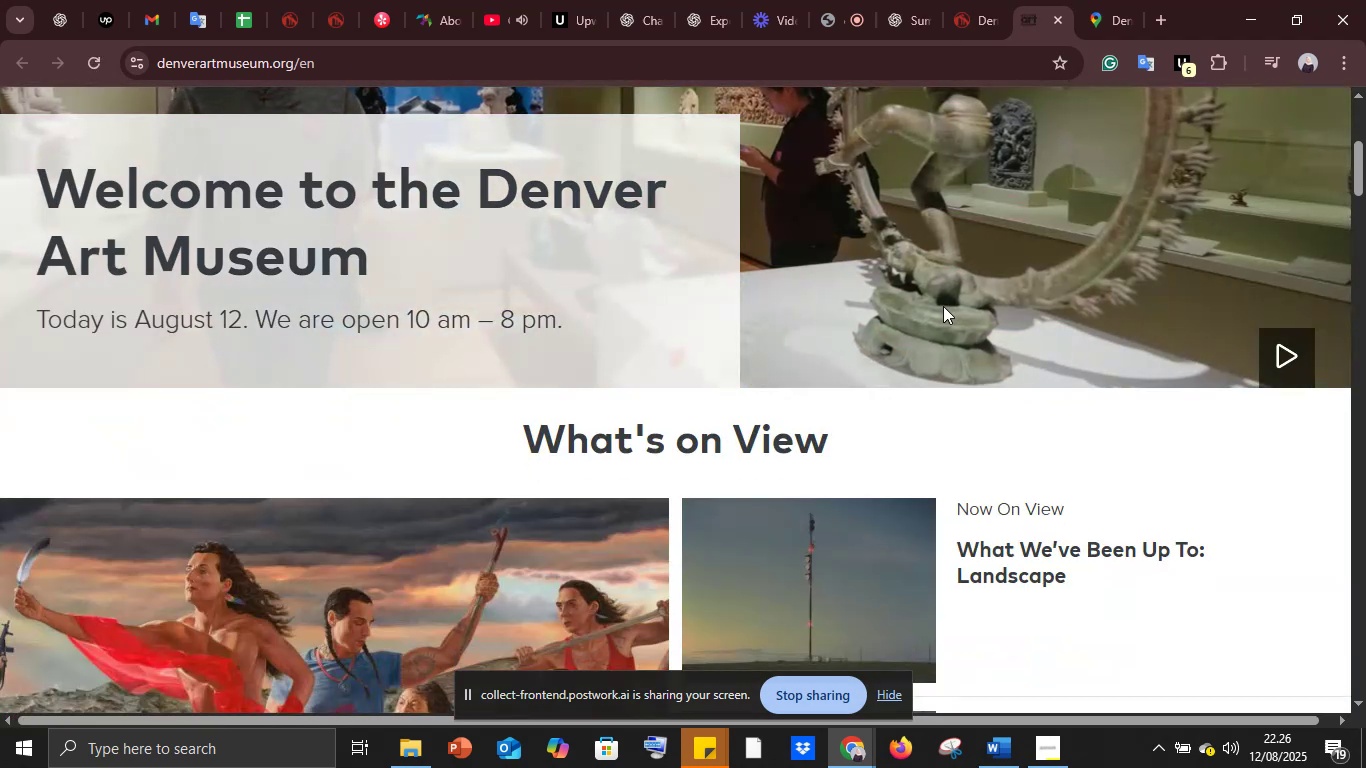 
scroll: coordinate [943, 306], scroll_direction: up, amount: 3.0
 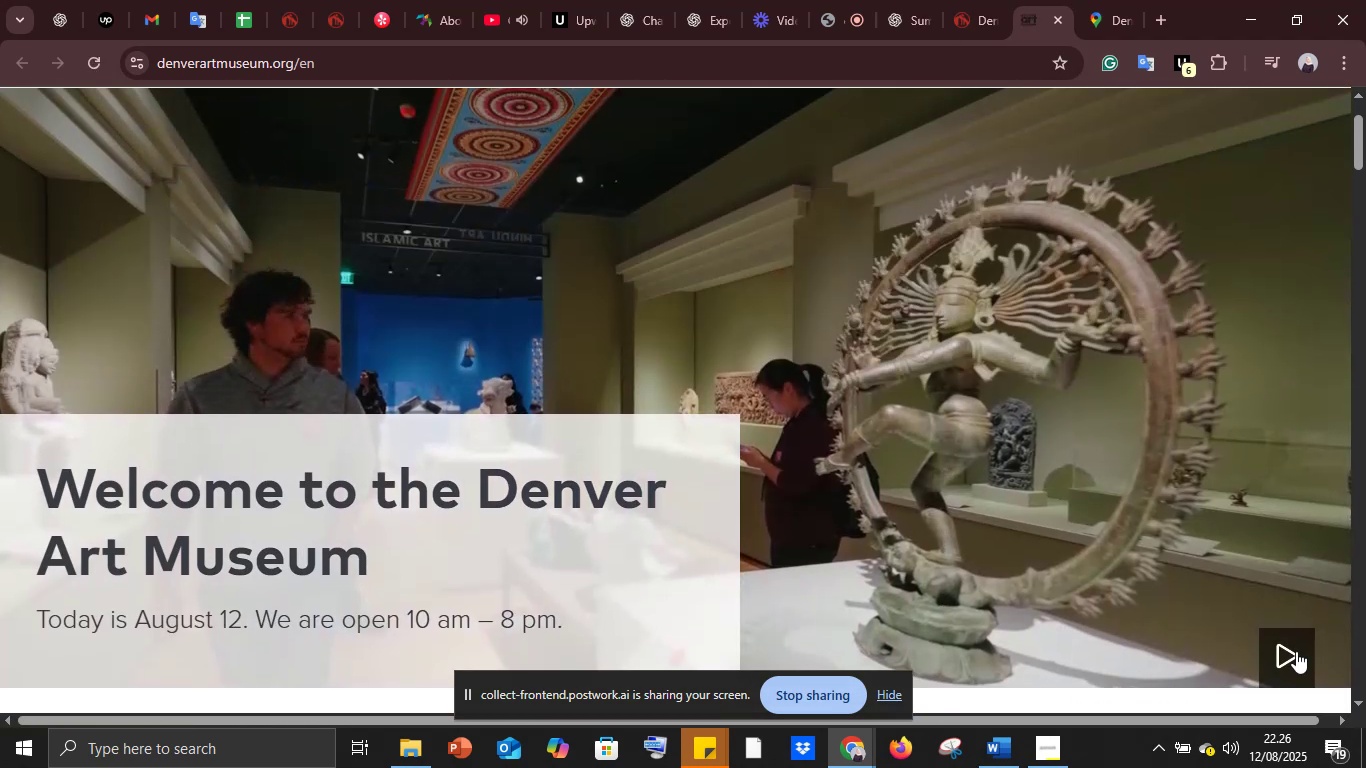 
left_click([1290, 654])
 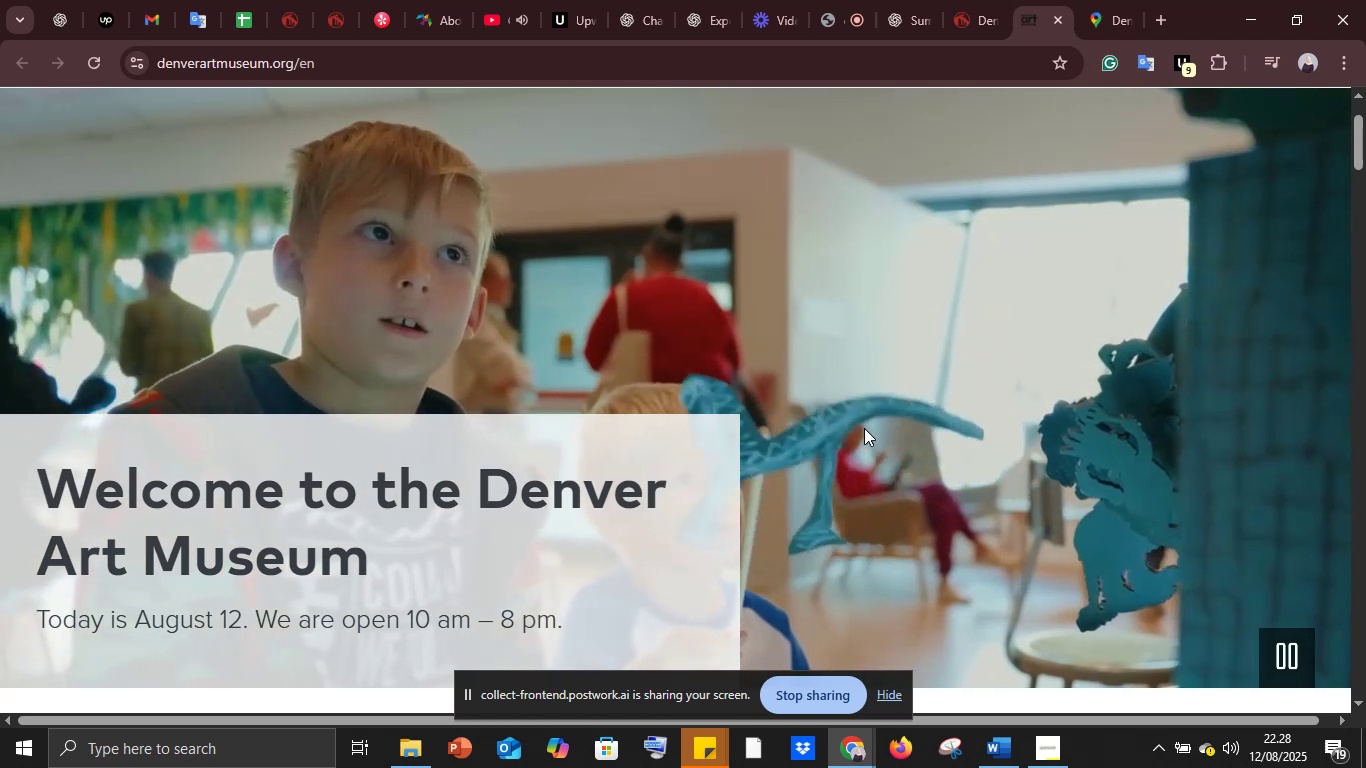 
wait(144.79)
 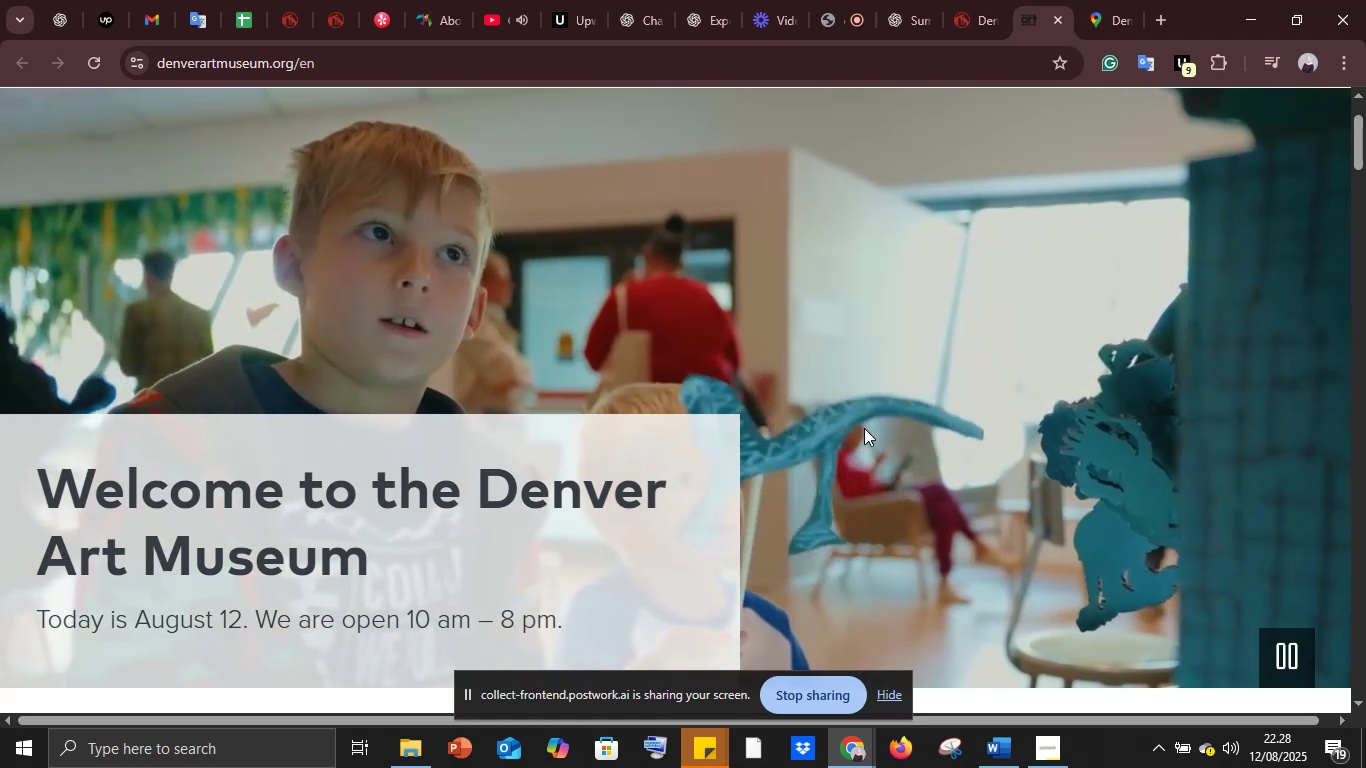 
scroll: coordinate [800, 336], scroll_direction: down, amount: 10.0
 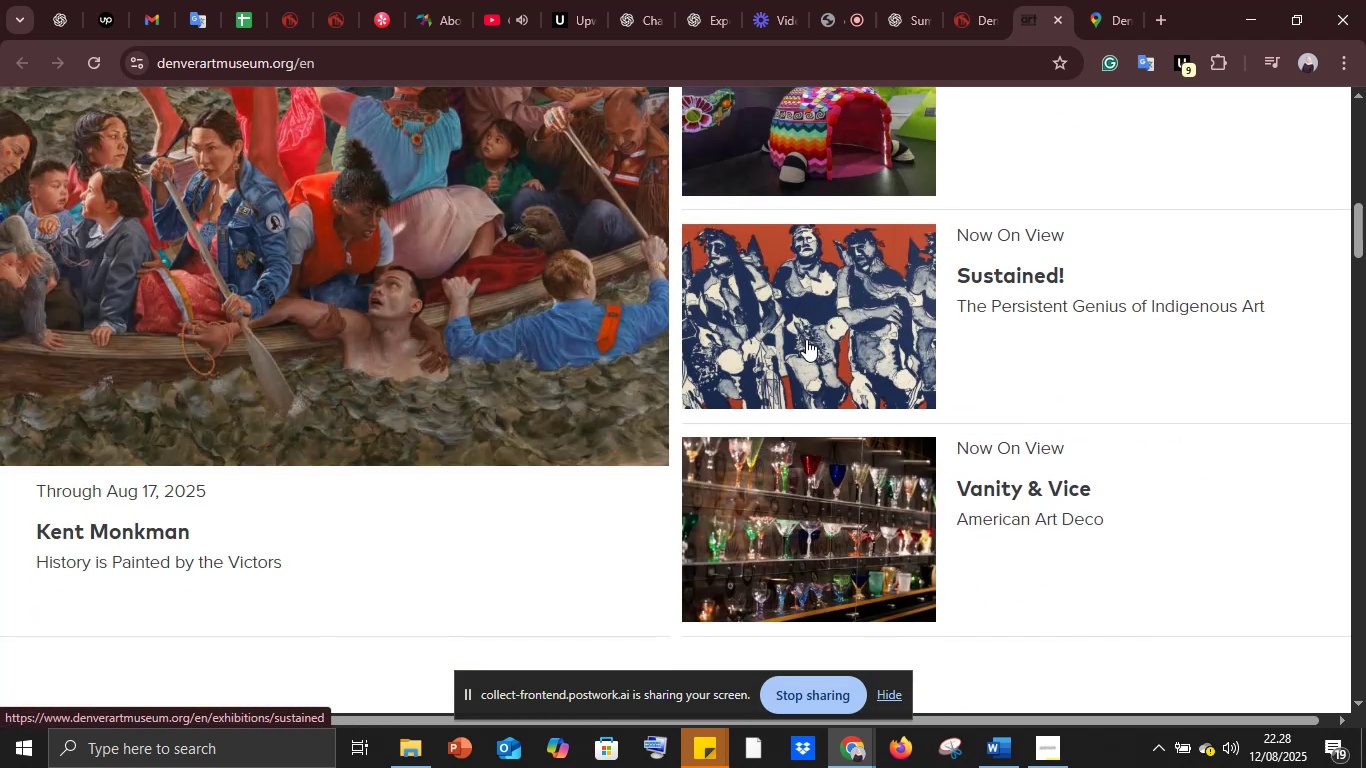 
scroll: coordinate [840, 380], scroll_direction: up, amount: 1.0
 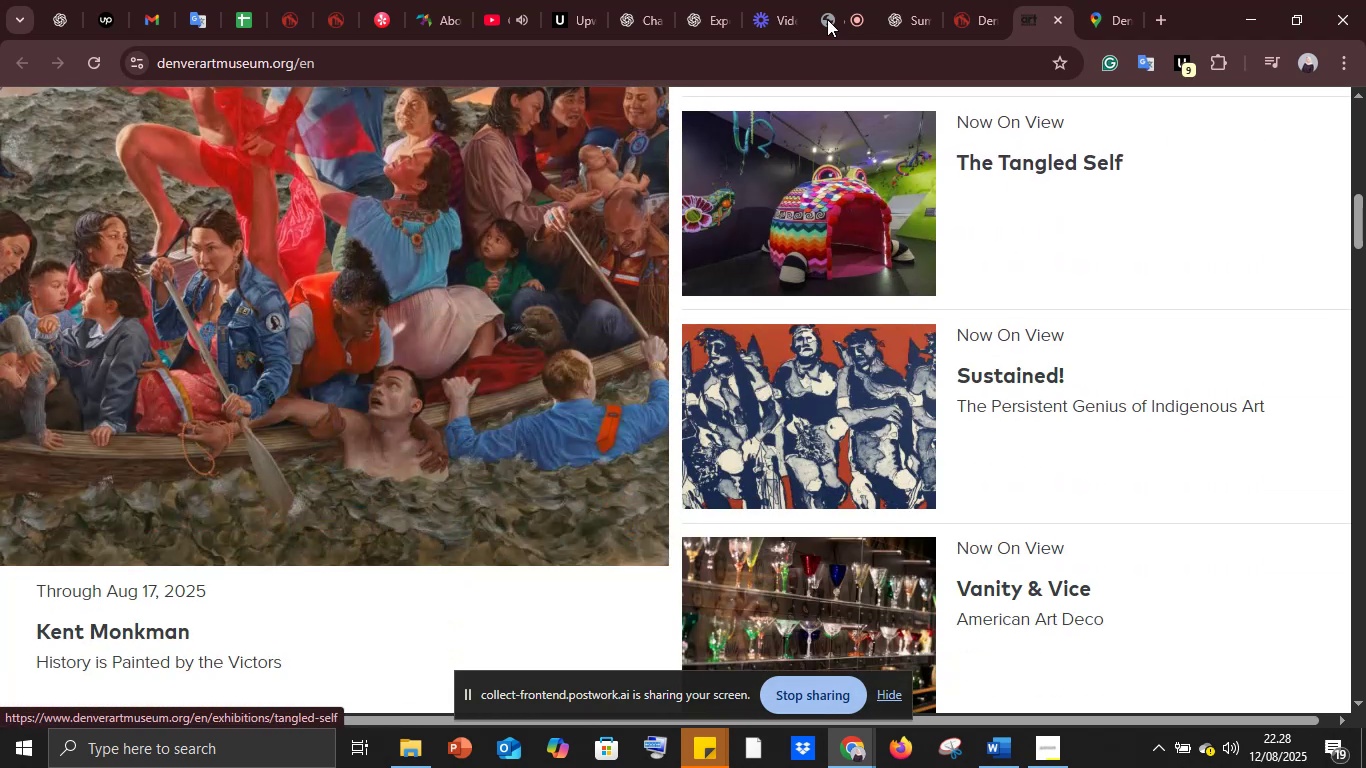 